 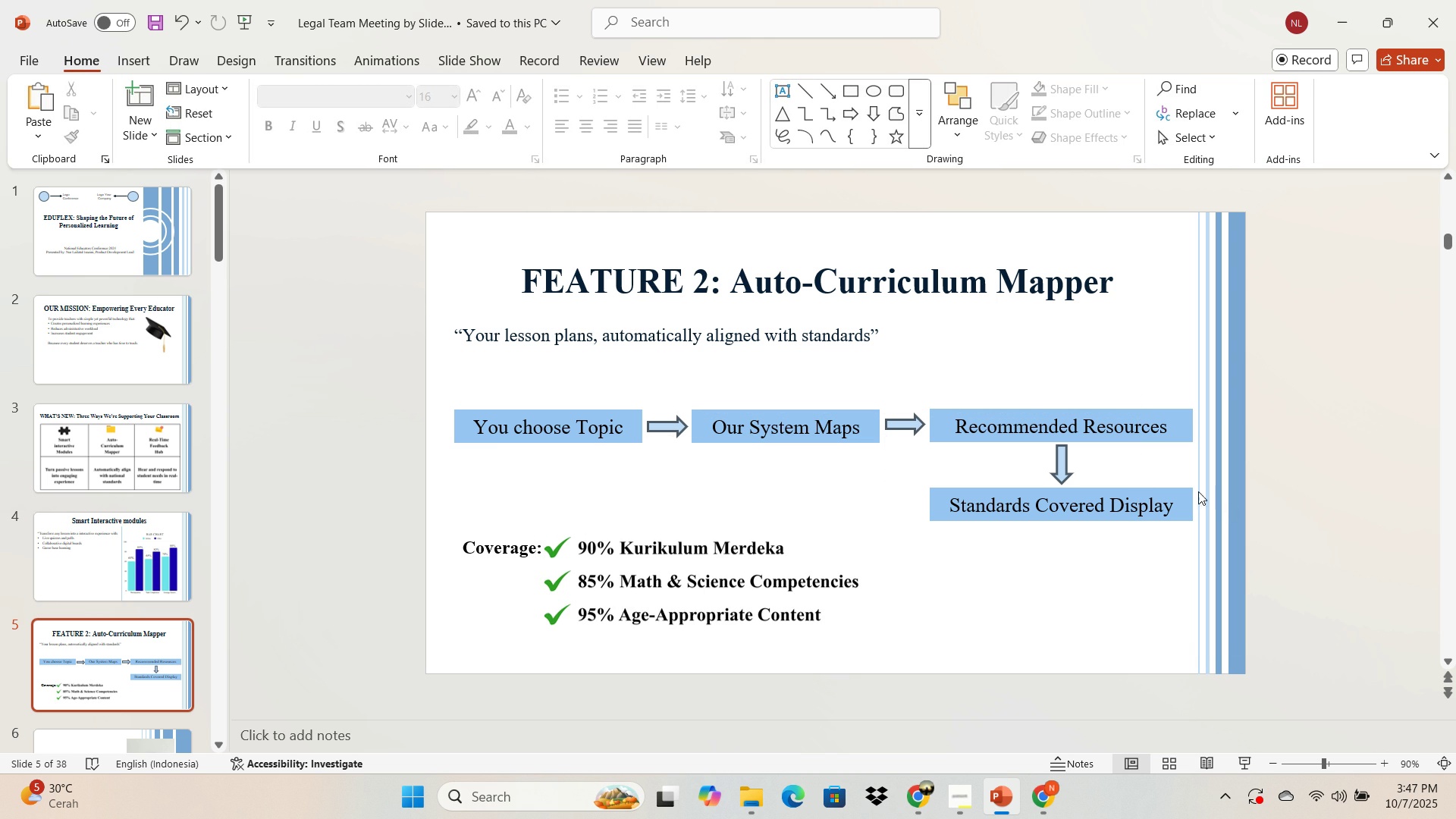 
left_click([692, 335])
 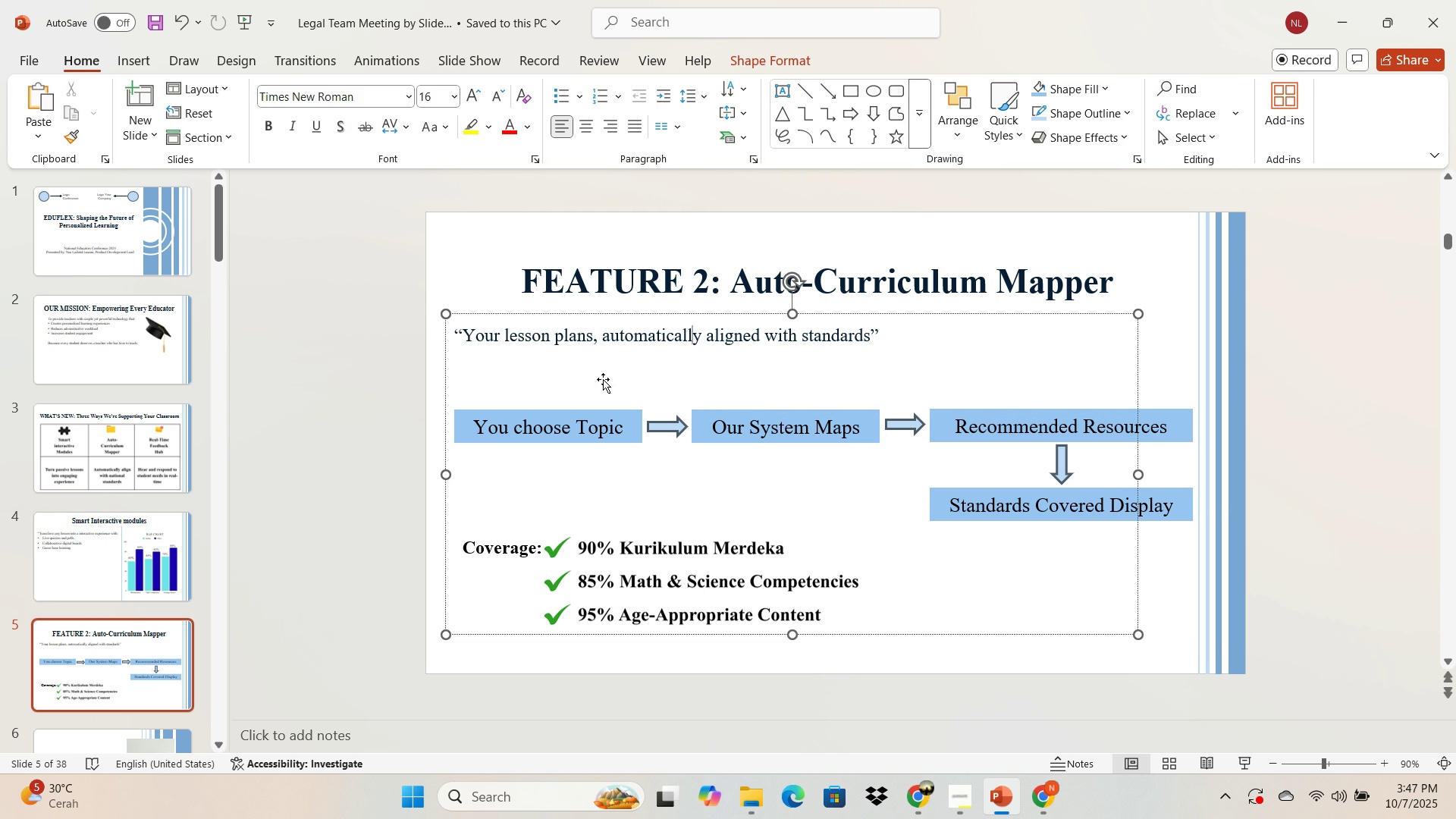 
left_click([584, 388])
 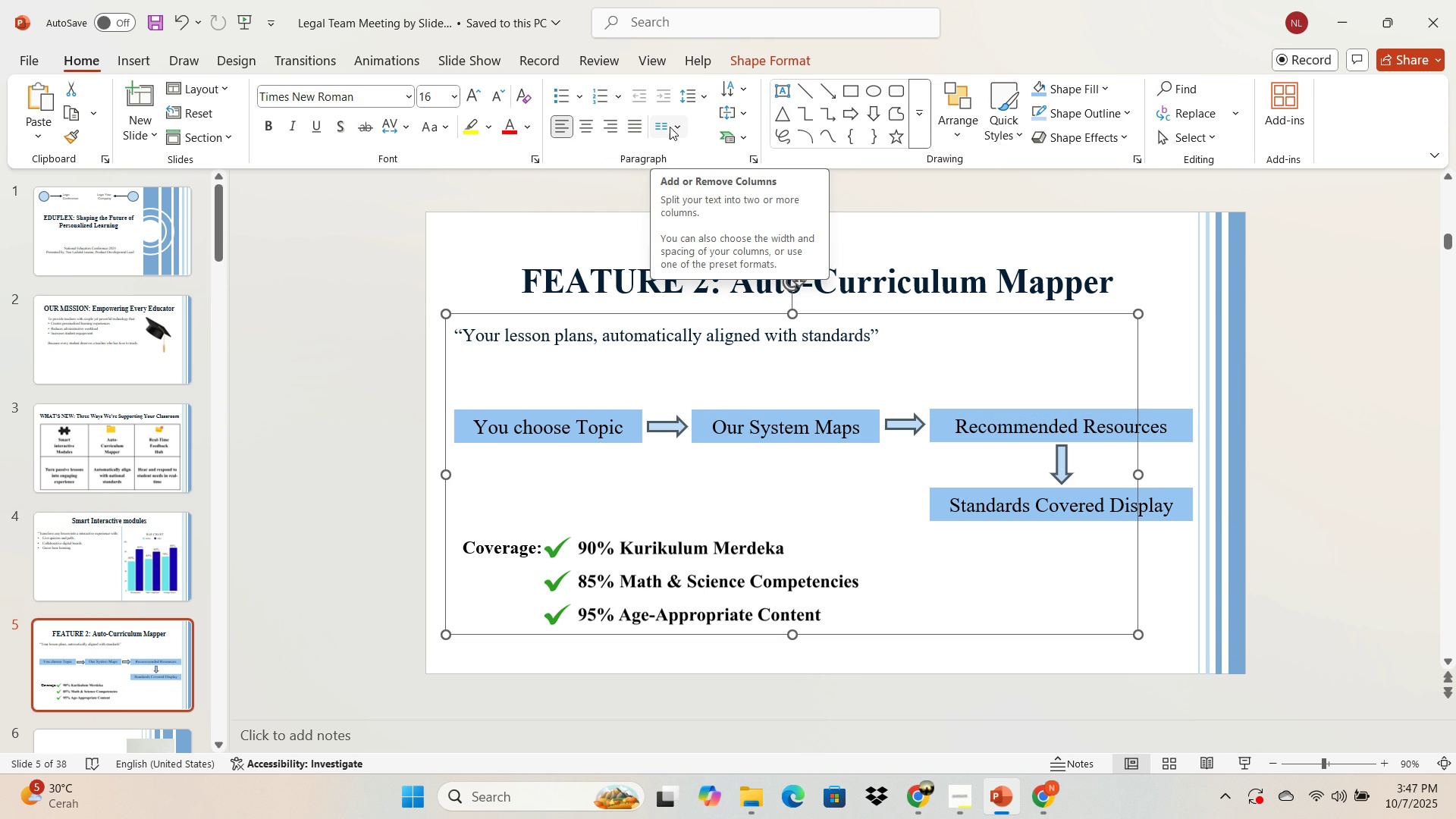 
wait(5.41)
 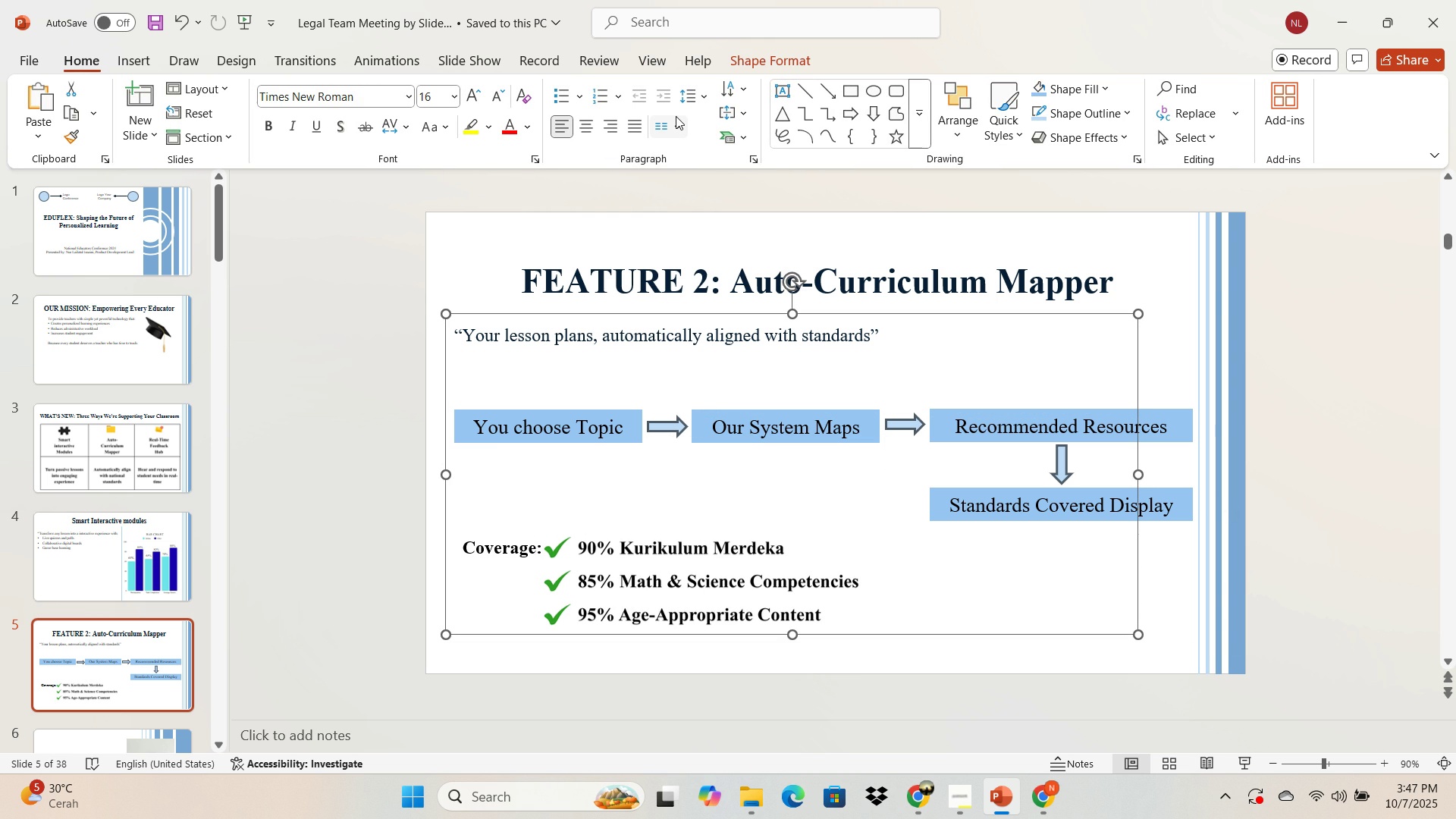 
scroll: coordinate [176, 431], scroll_direction: up, amount: 5.0
 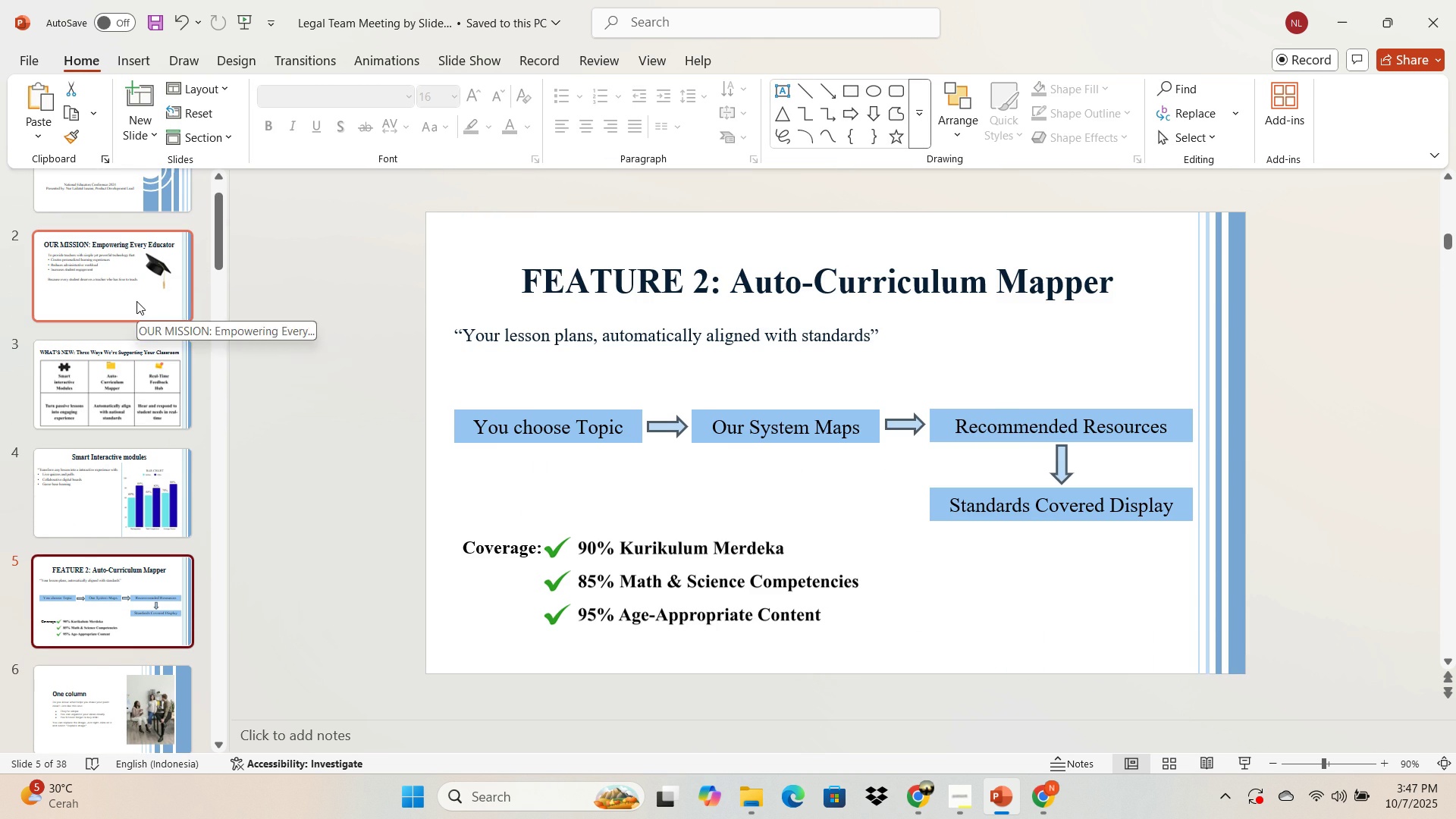 
left_click([136, 299])
 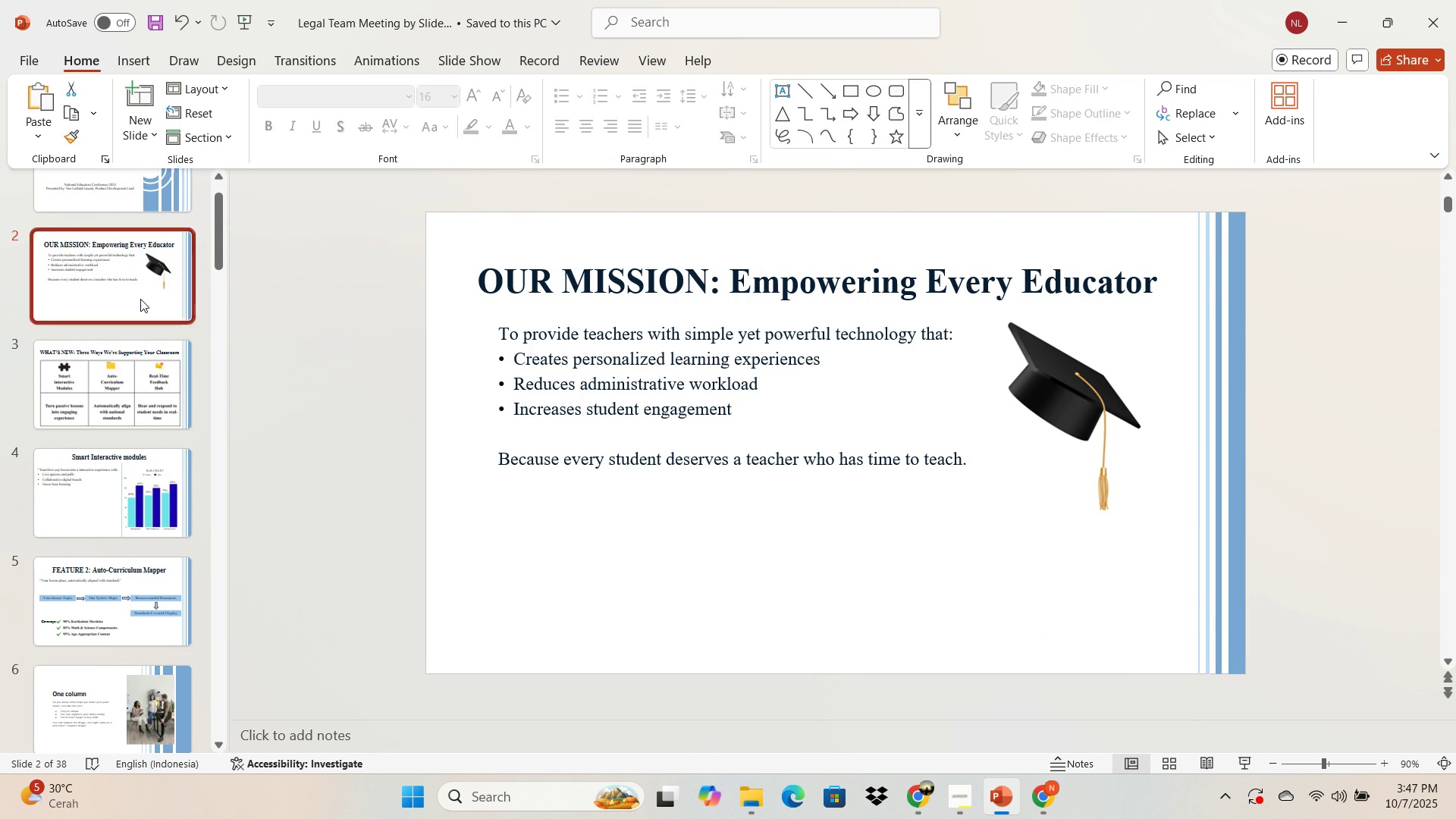 
right_click([140, 299])
 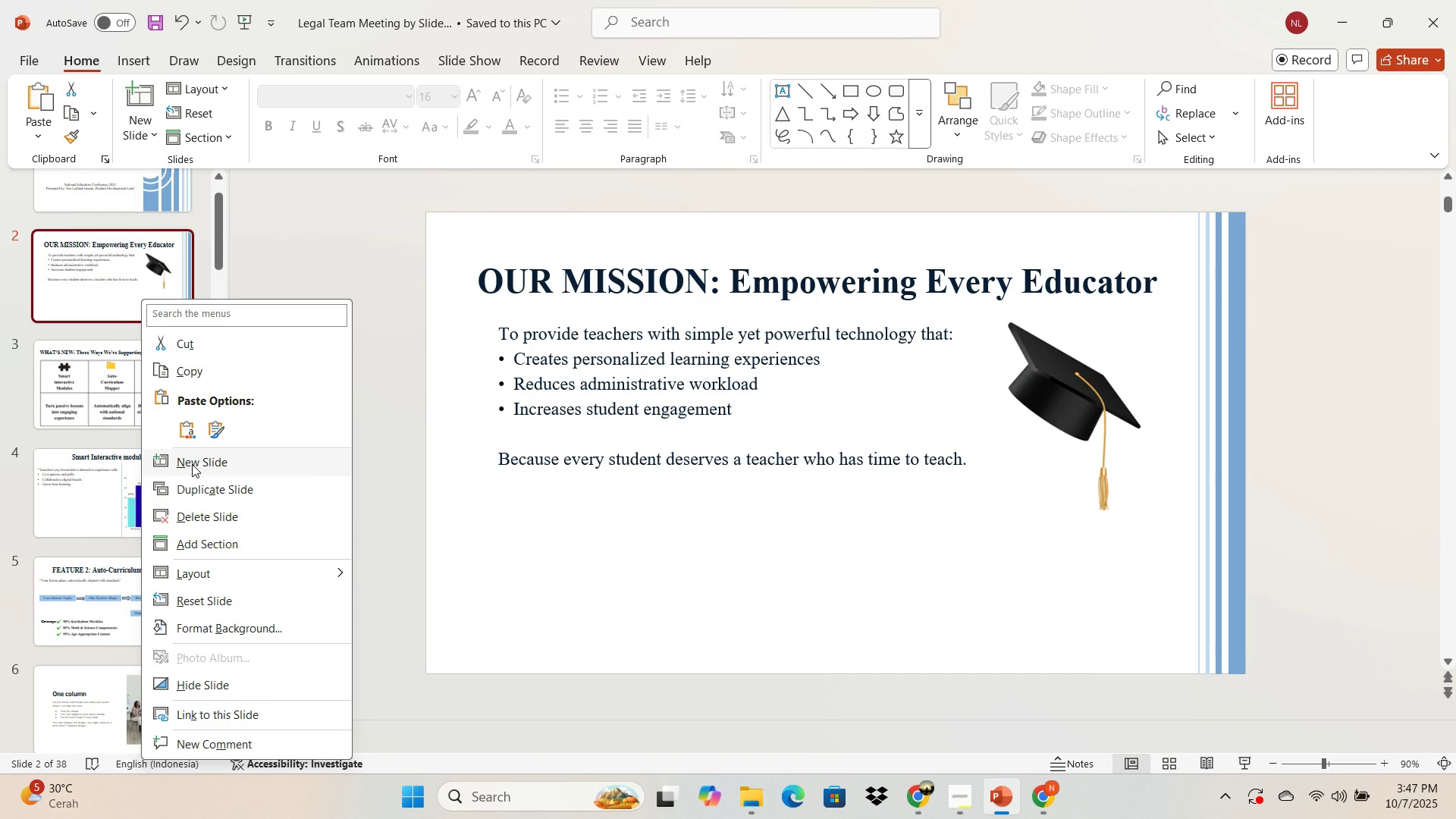 
left_click([192, 464])